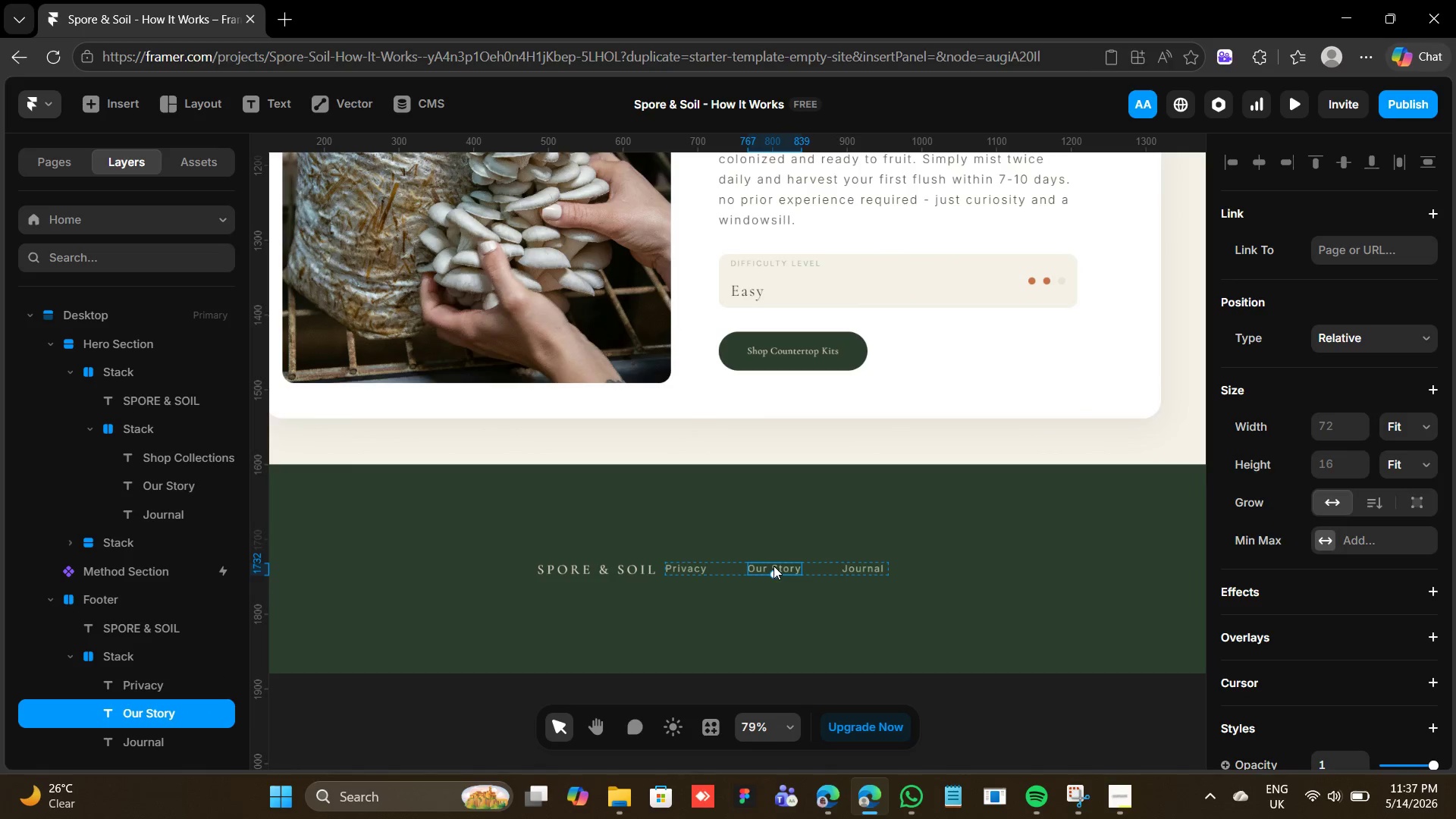 
triple_click([774, 566])
 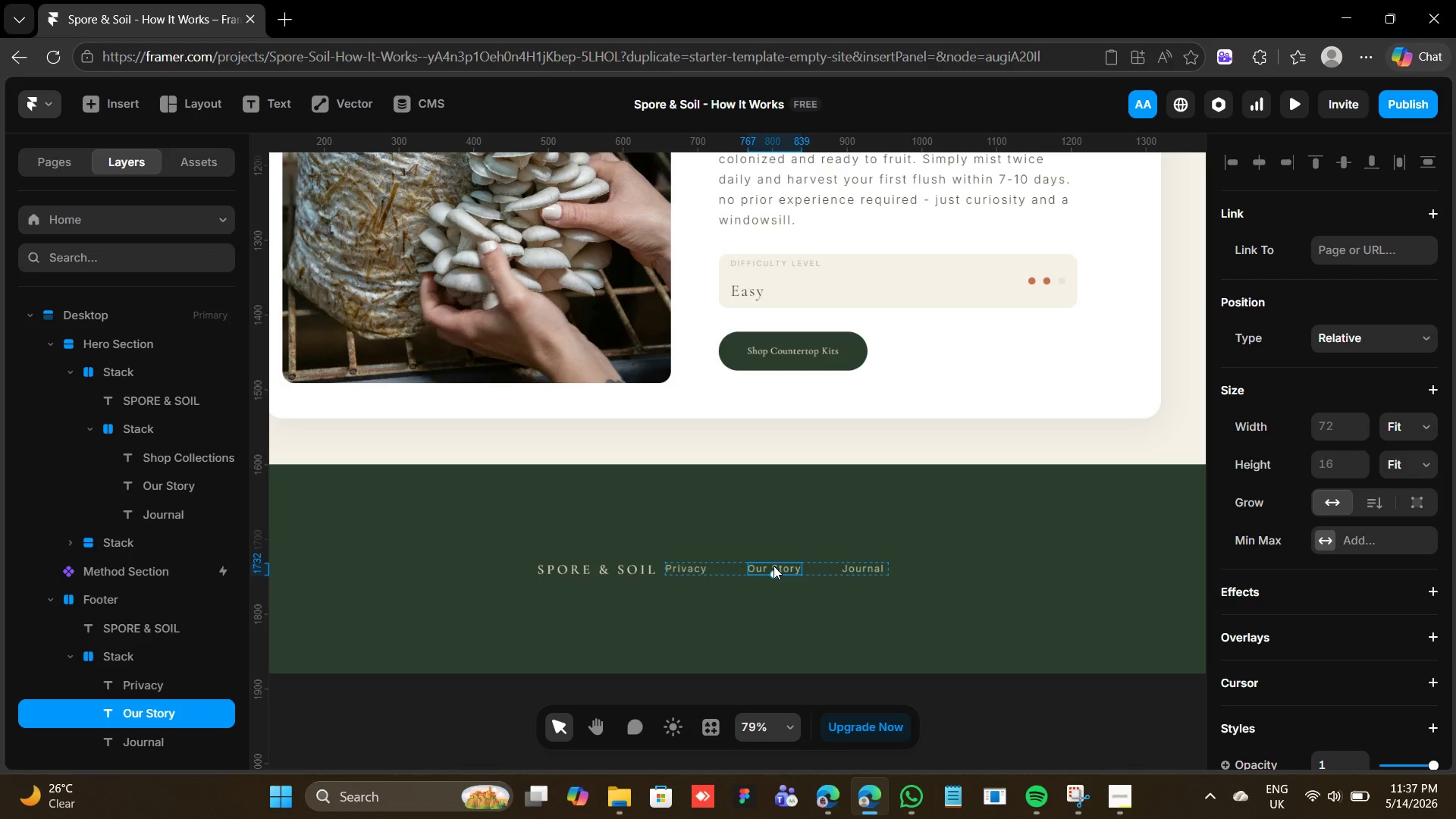 
triple_click([774, 566])
 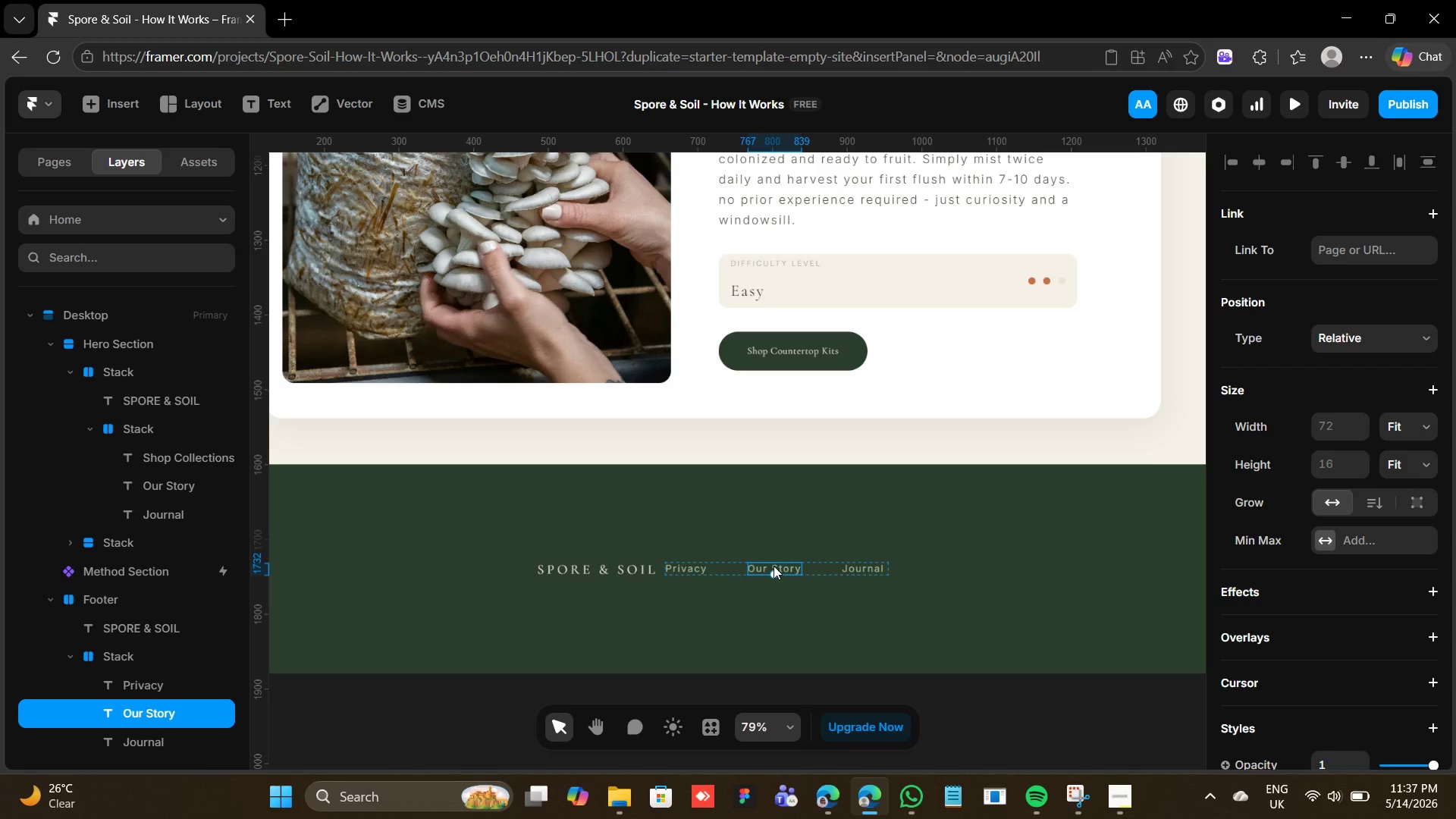 
triple_click([774, 566])
 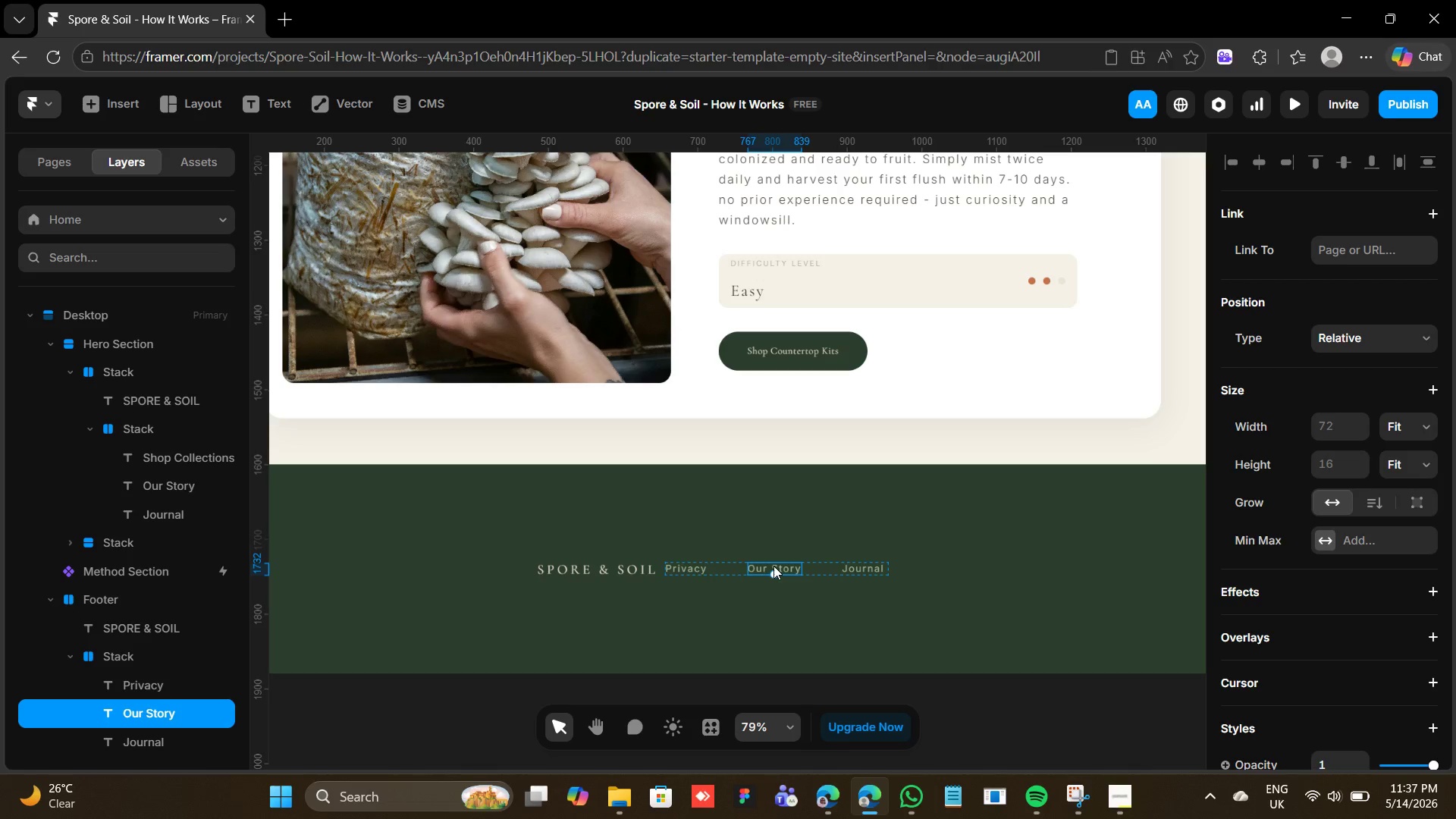 
triple_click([774, 566])
 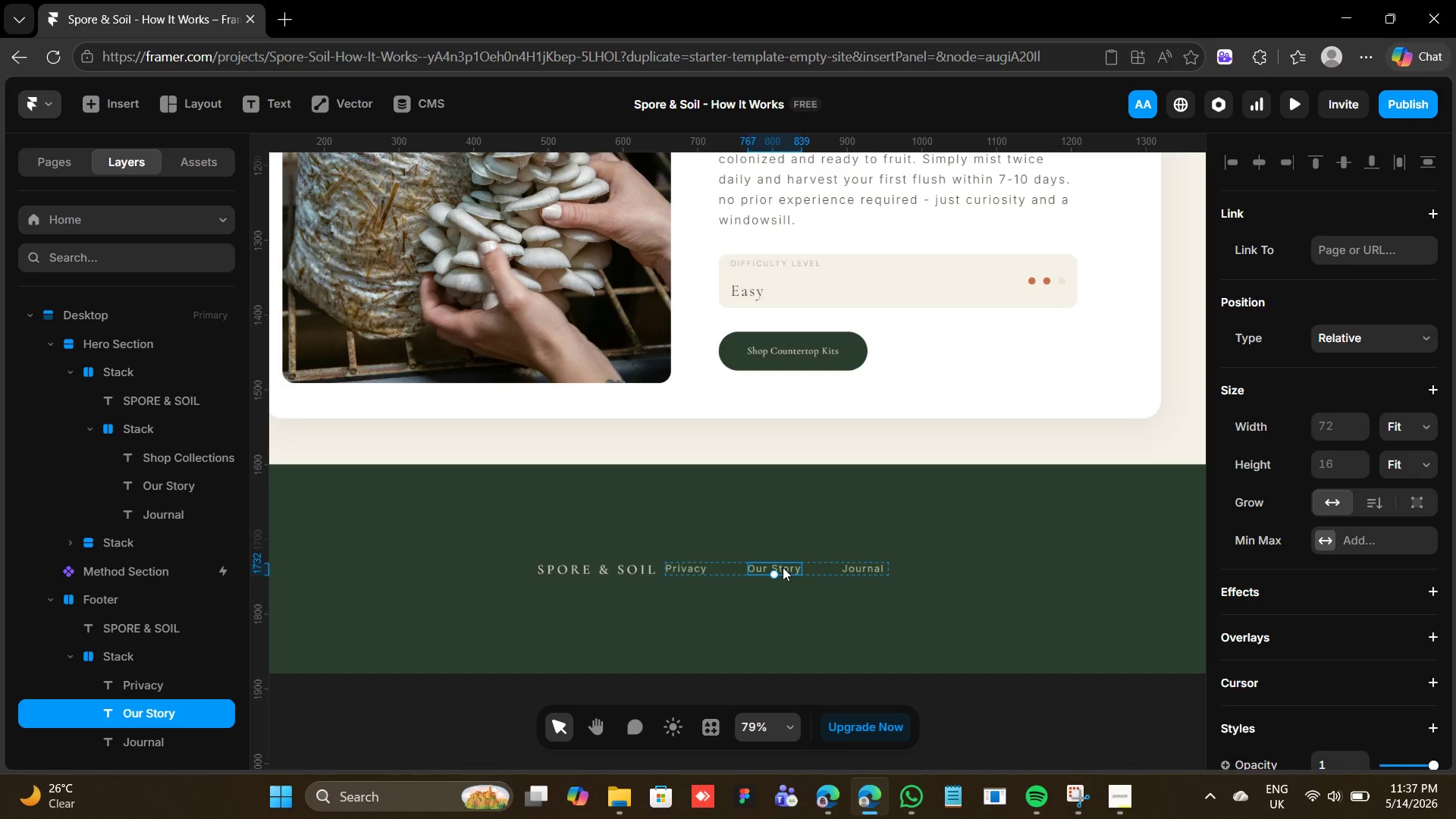 
triple_click([783, 567])
 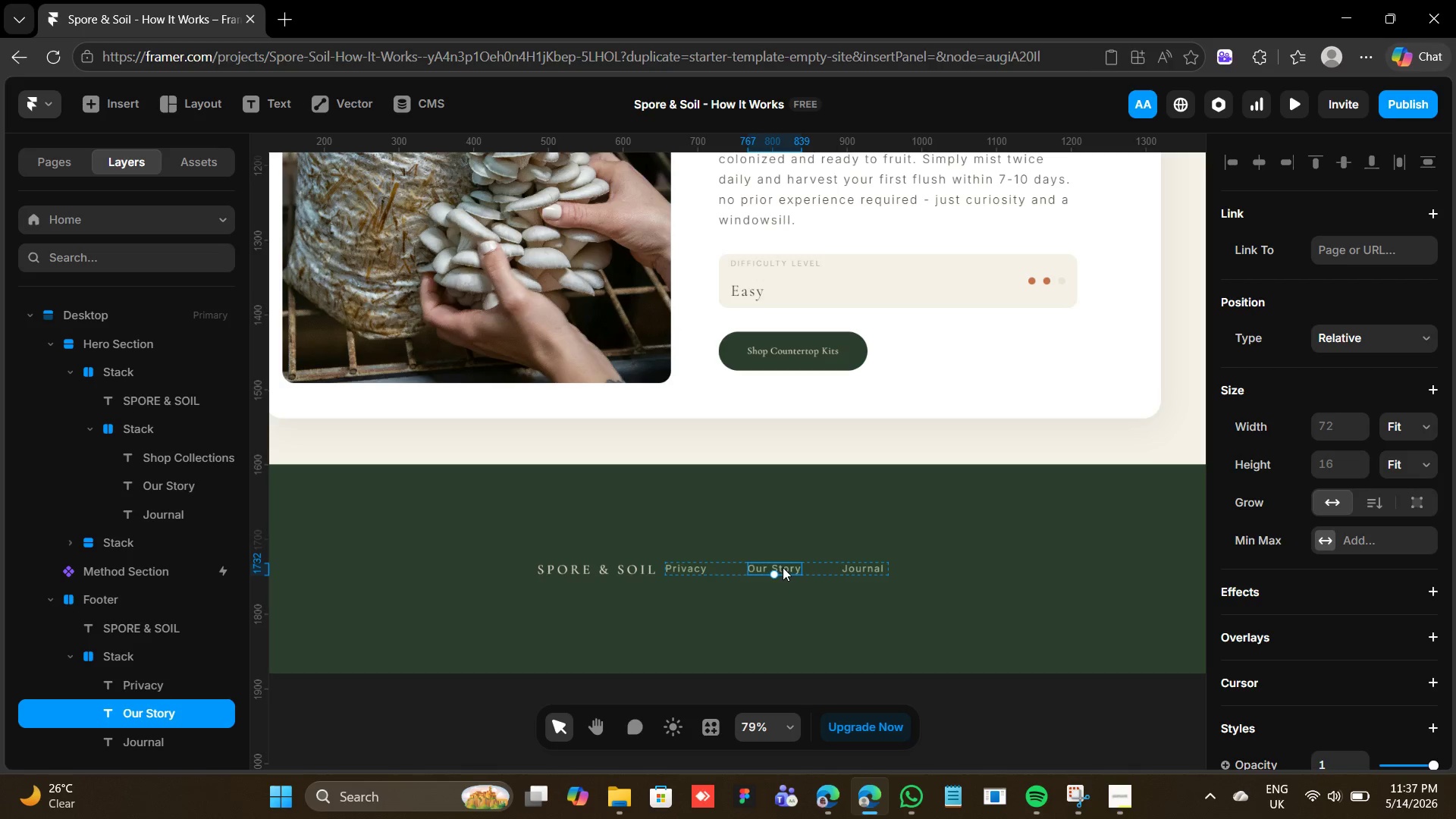 
triple_click([783, 567])
 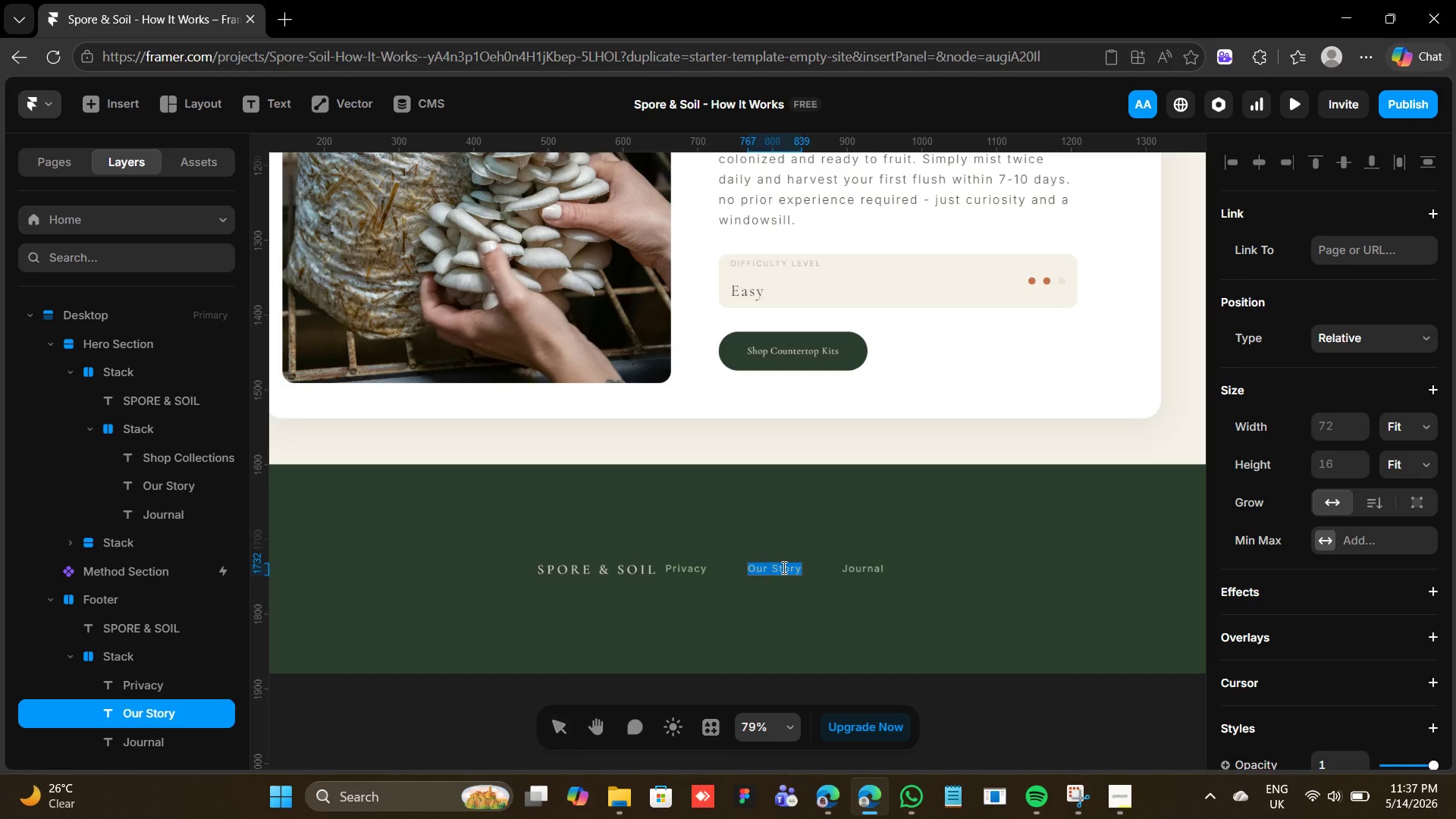 
triple_click([783, 567])
 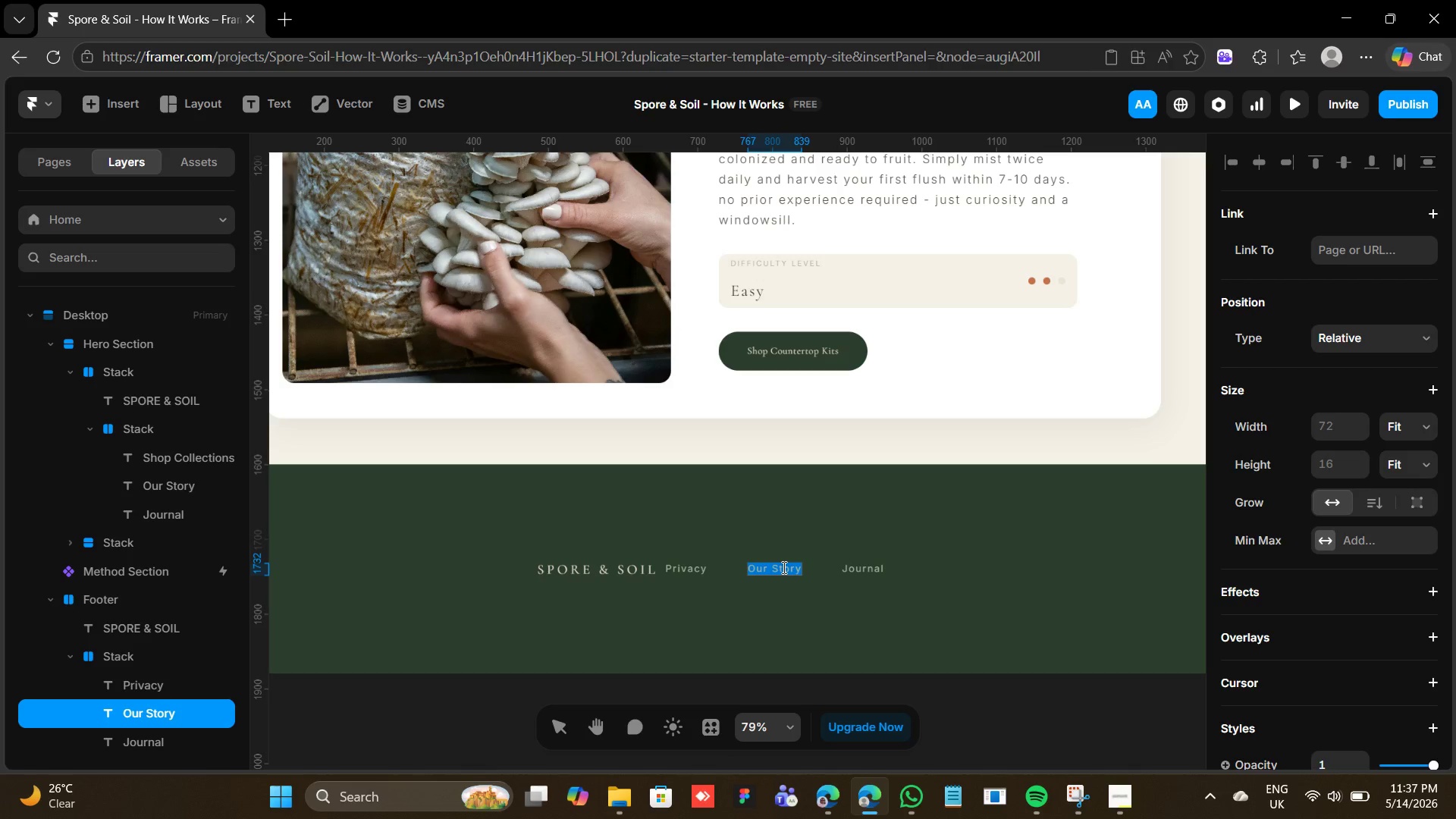 
triple_click([783, 567])
 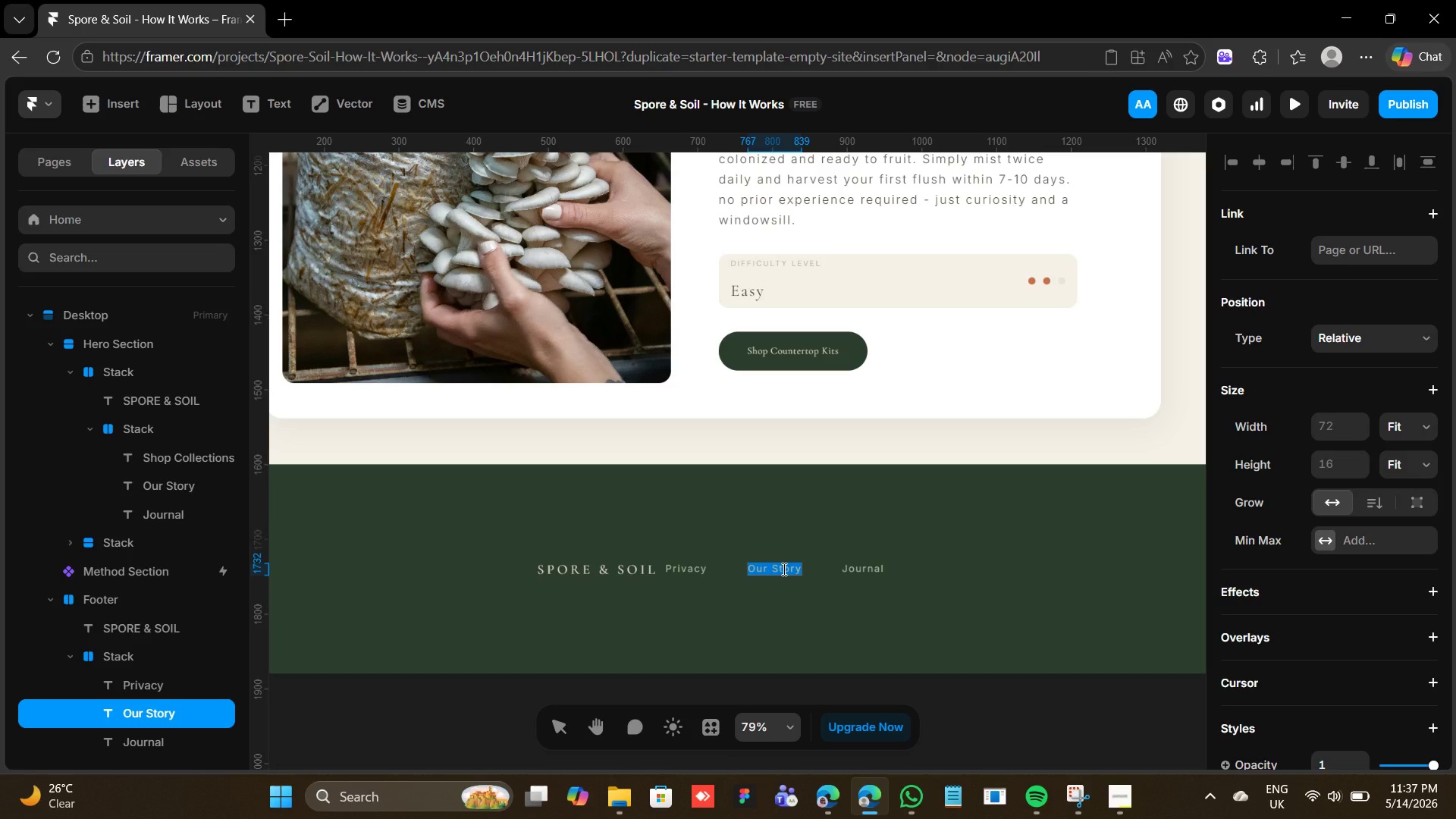 
type(Shipping)
 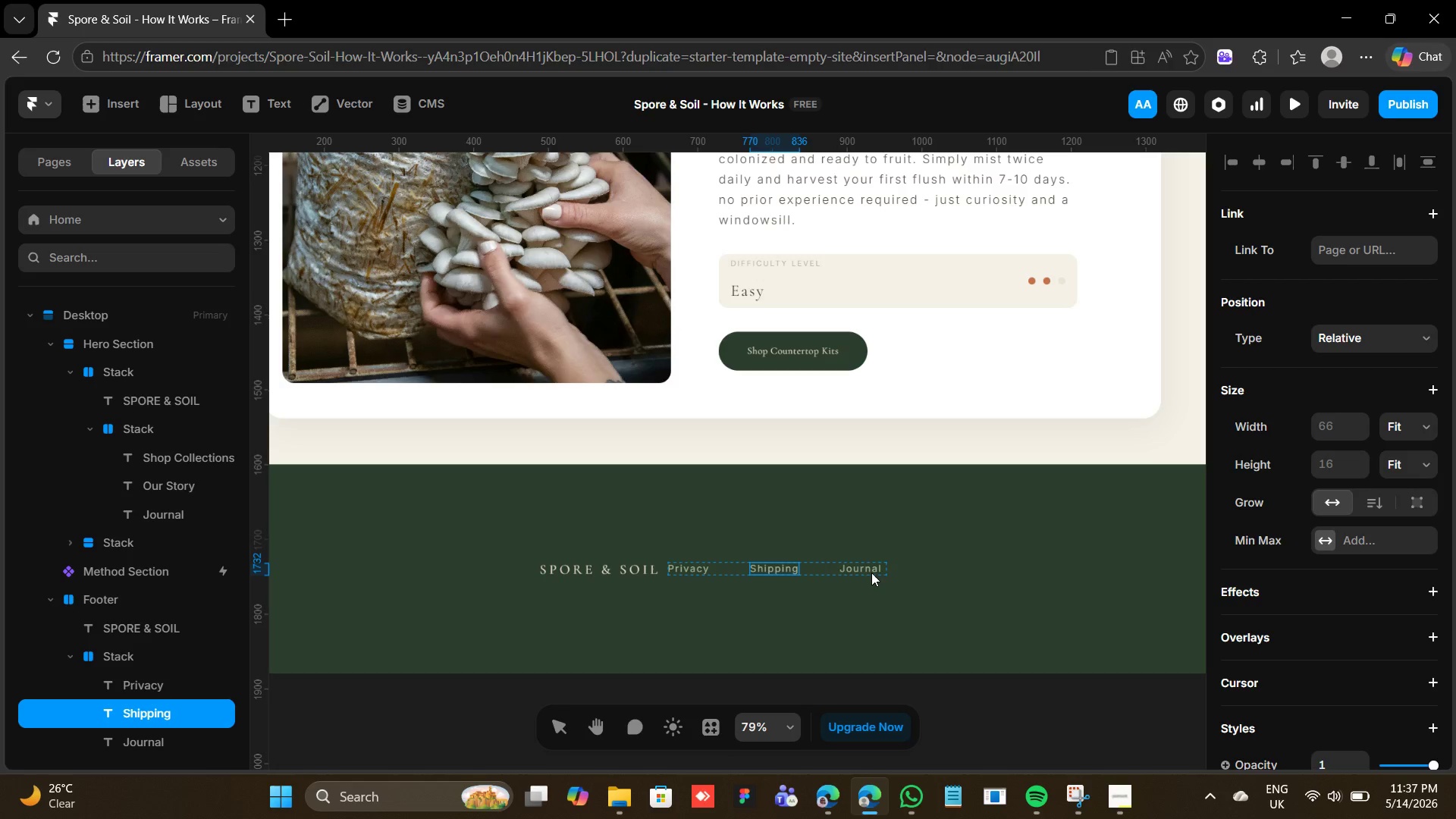 
double_click([871, 573])
 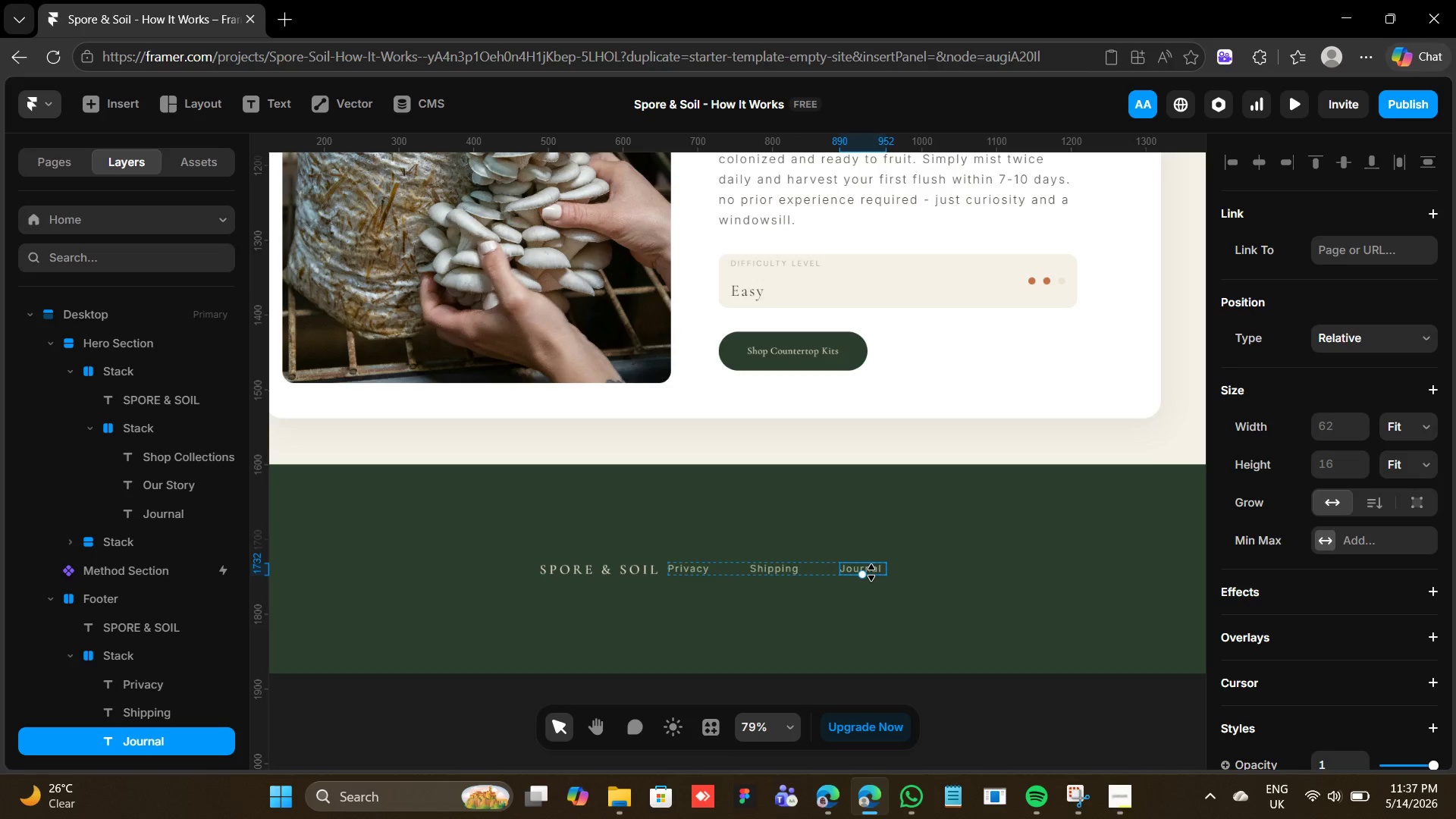 
triple_click([871, 573])
 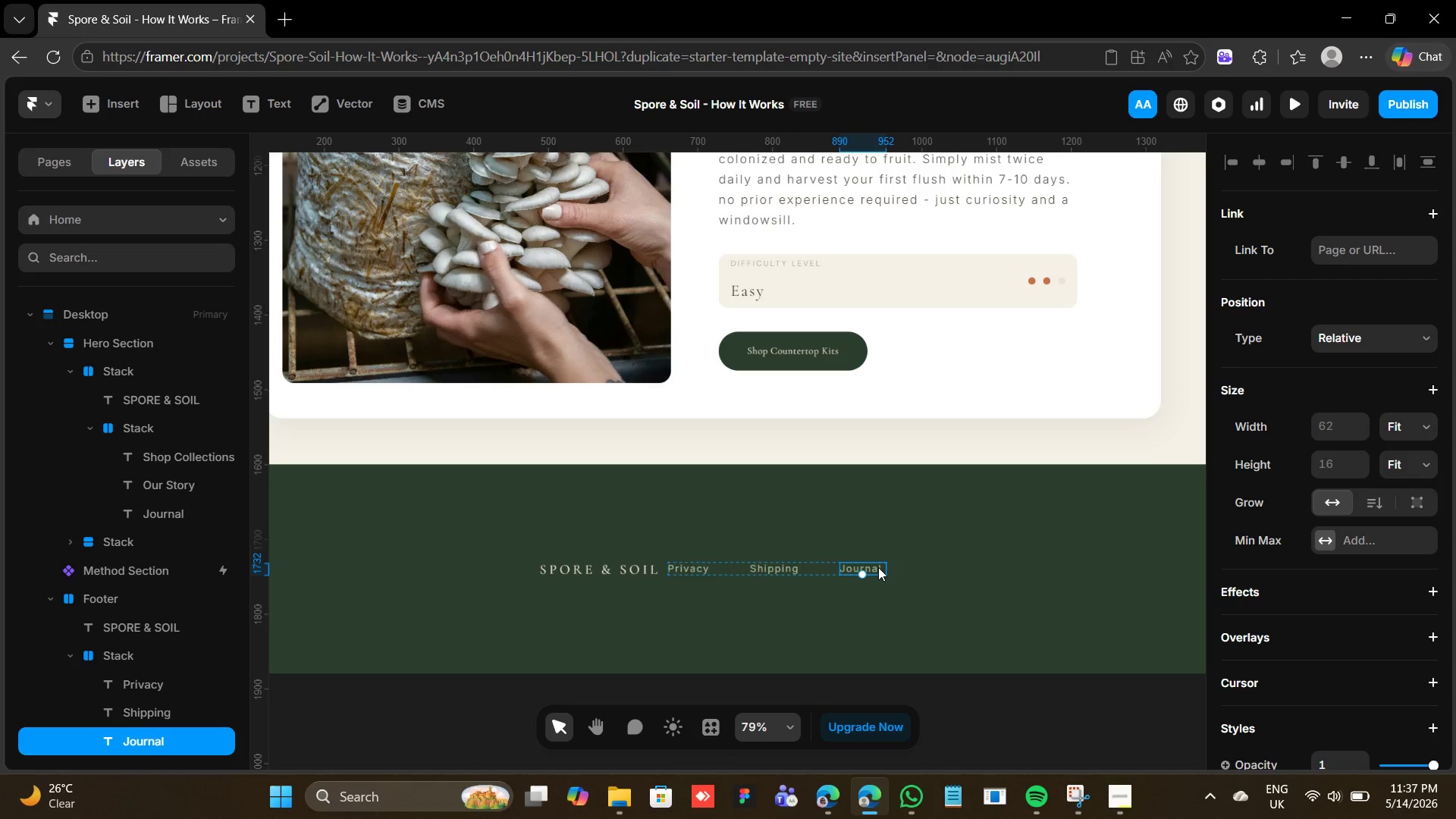 
double_click([878, 567])
 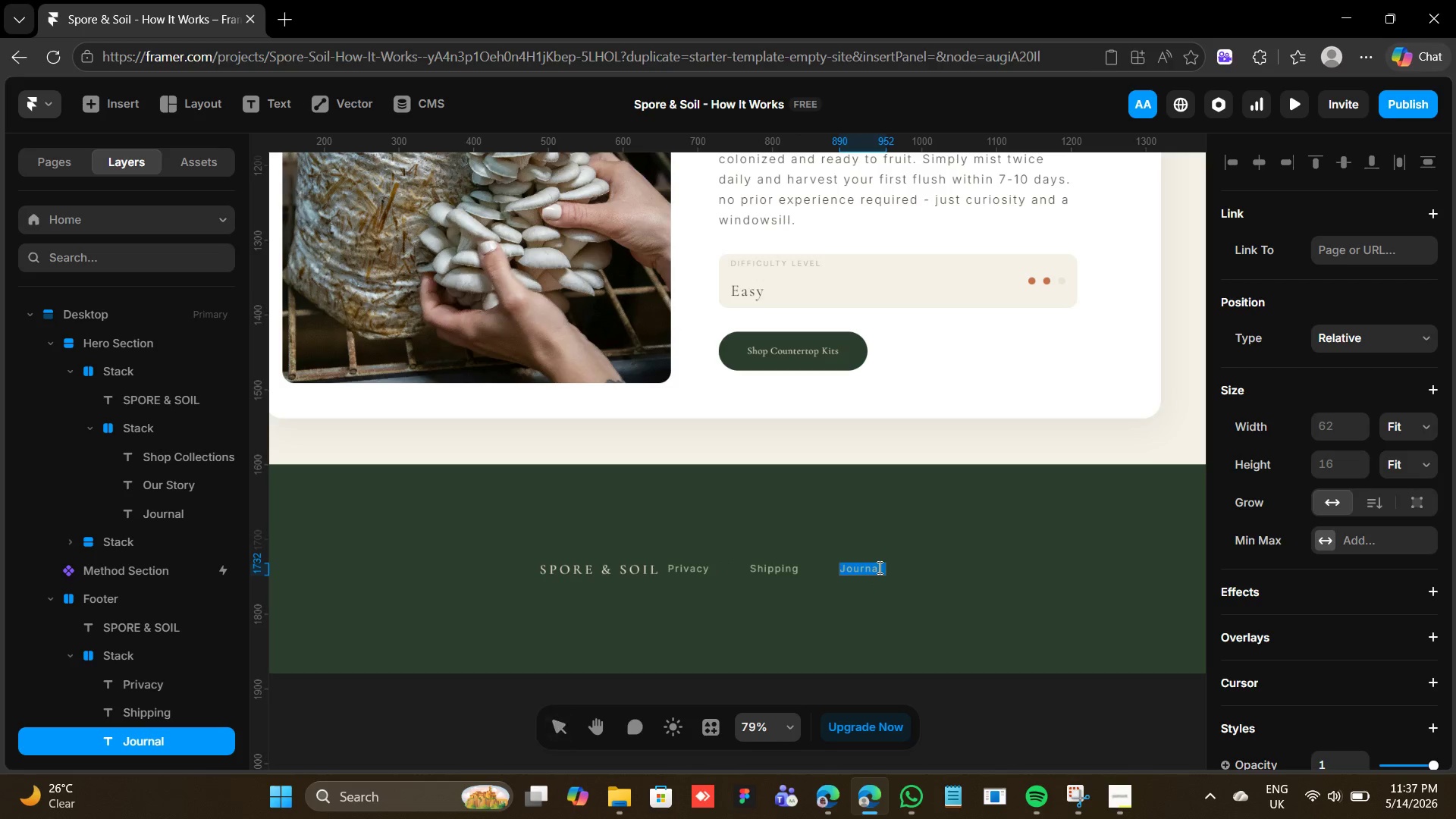 
triple_click([878, 567])
 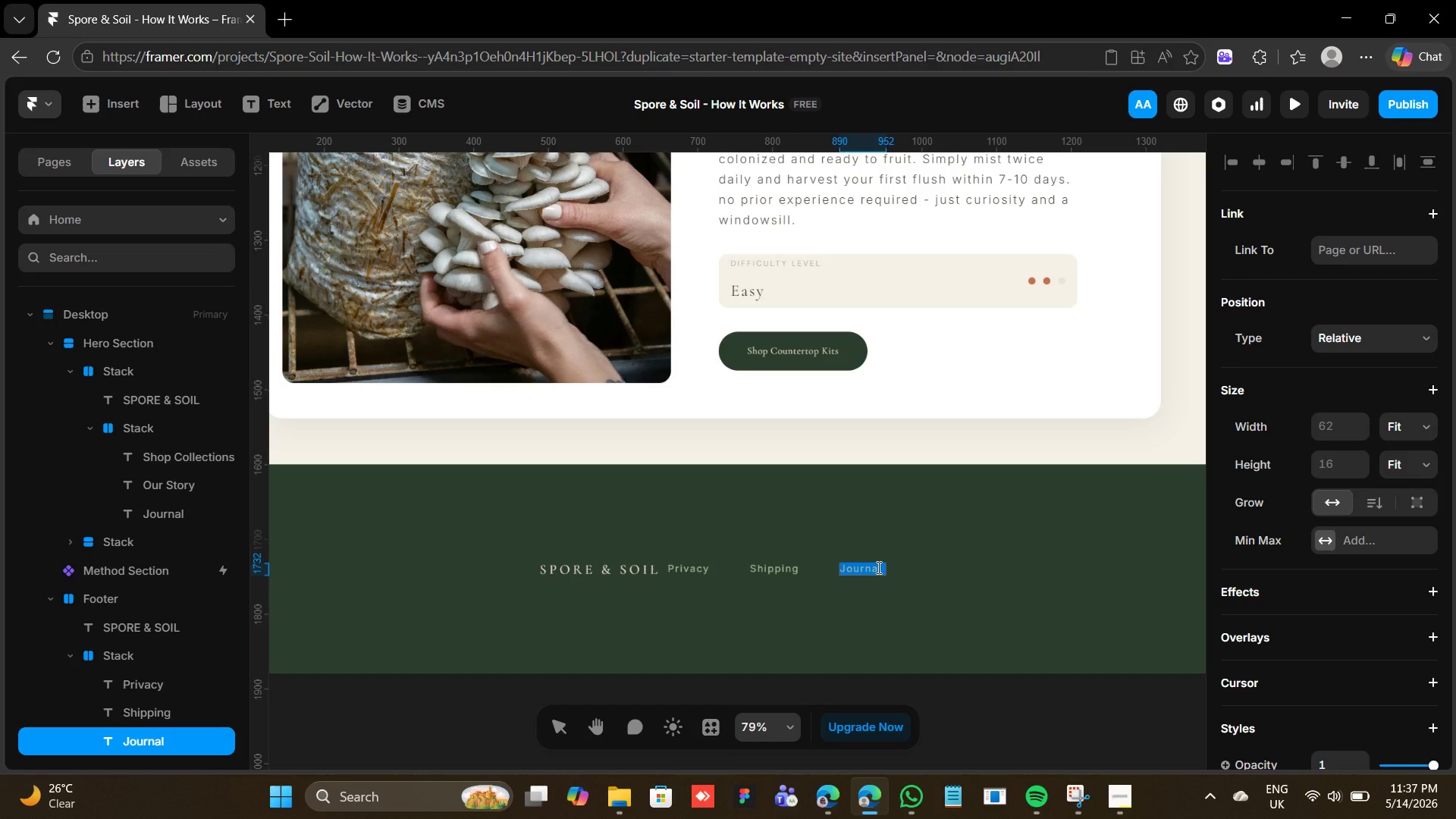 
type(FAQ)
 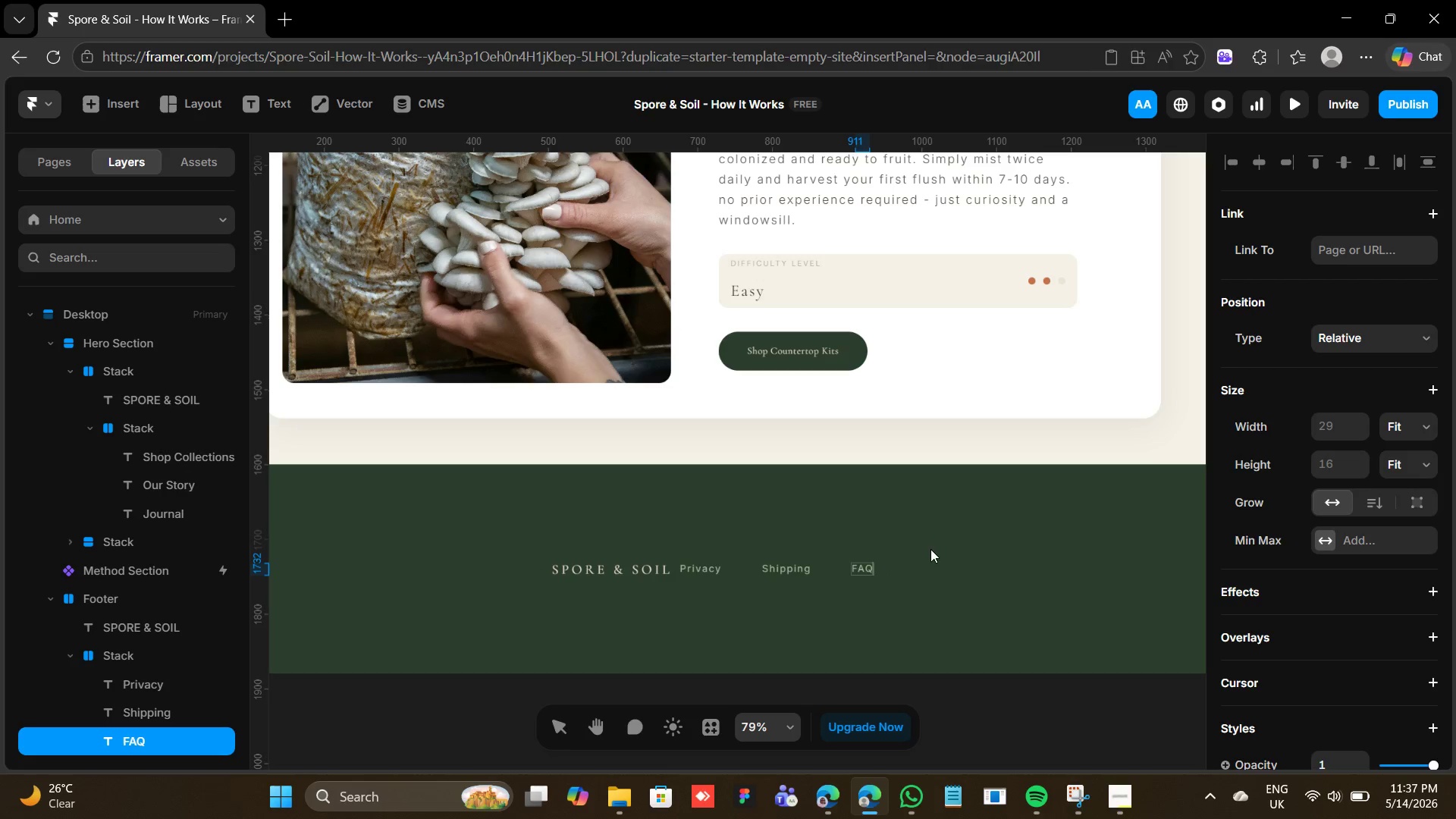 
left_click([930, 549])
 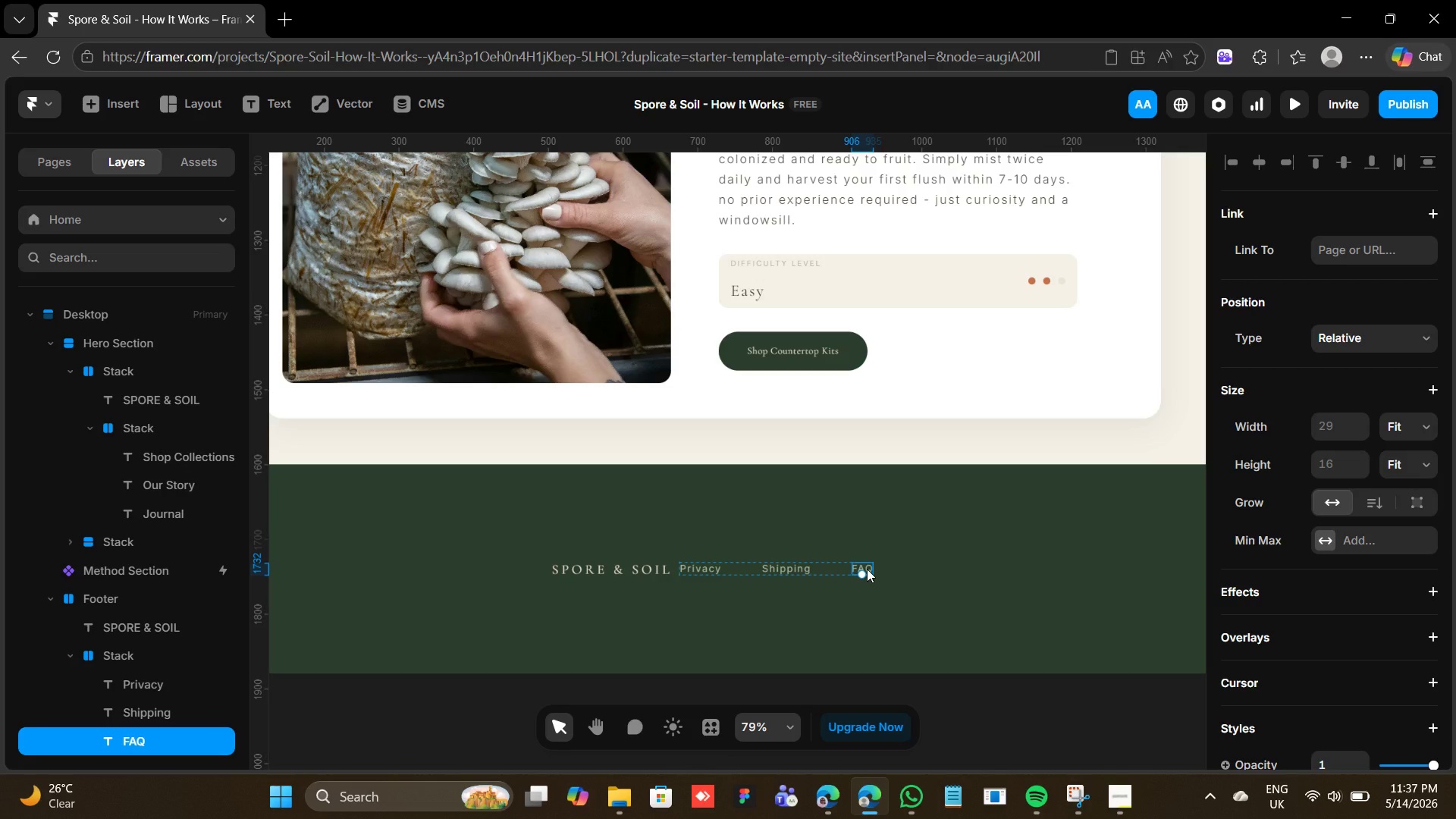 
hold_key(key=AltLeft, duration=1.33)
left_click_drag(start_coordinate=[867, 569], to_coordinate=[1012, 570])
 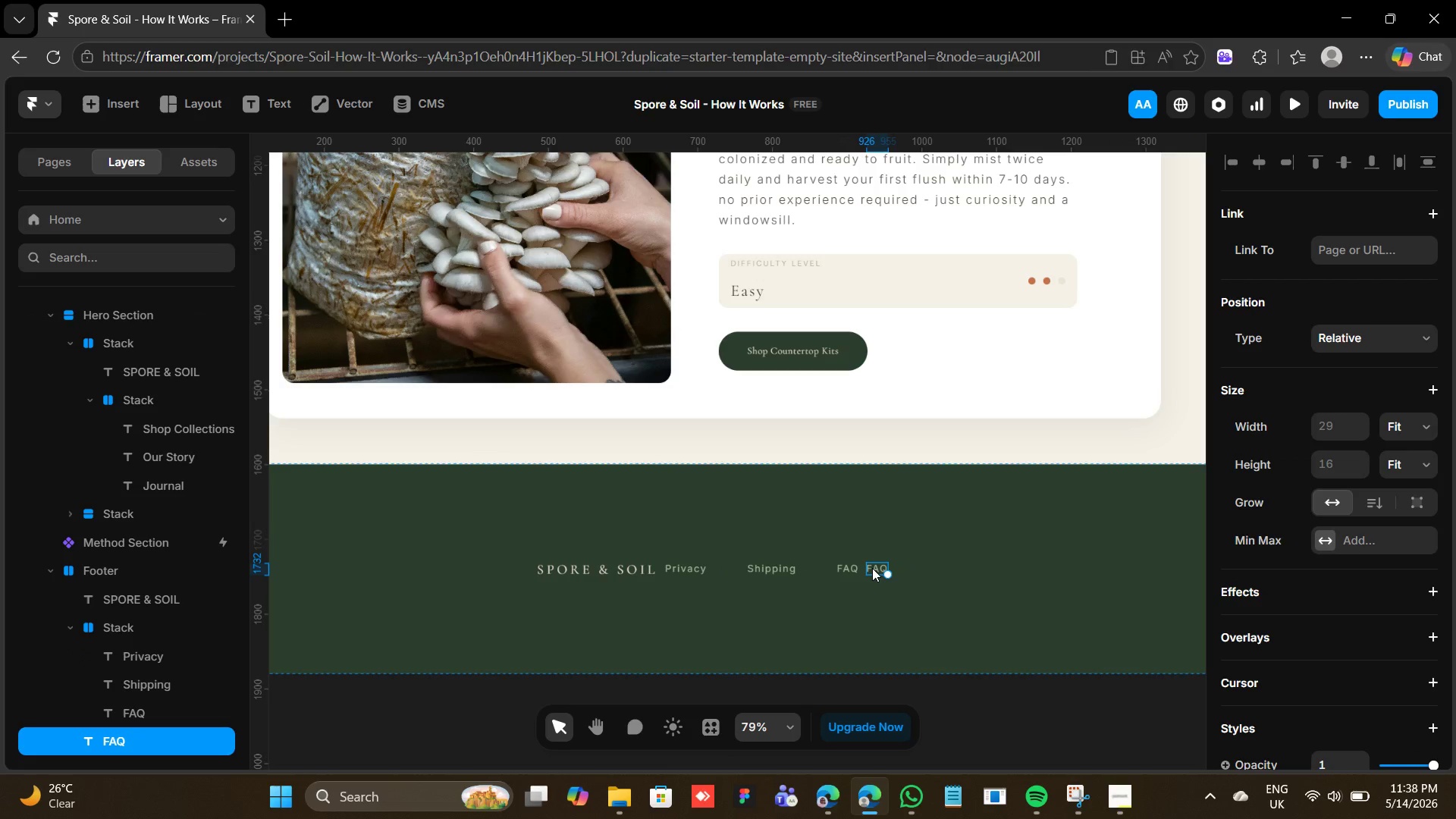 
double_click([872, 568])
 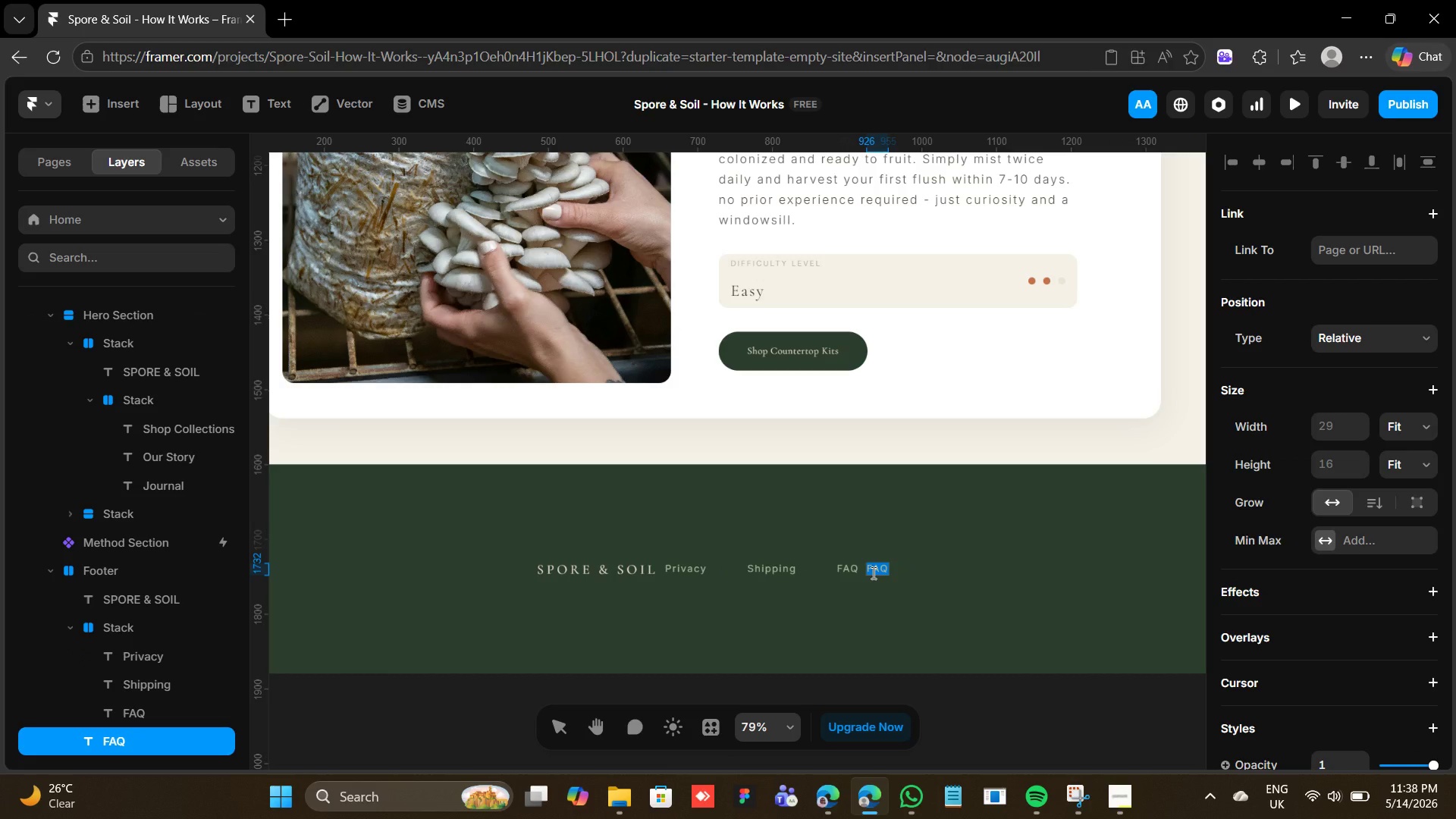 
key(Meta+Period)
 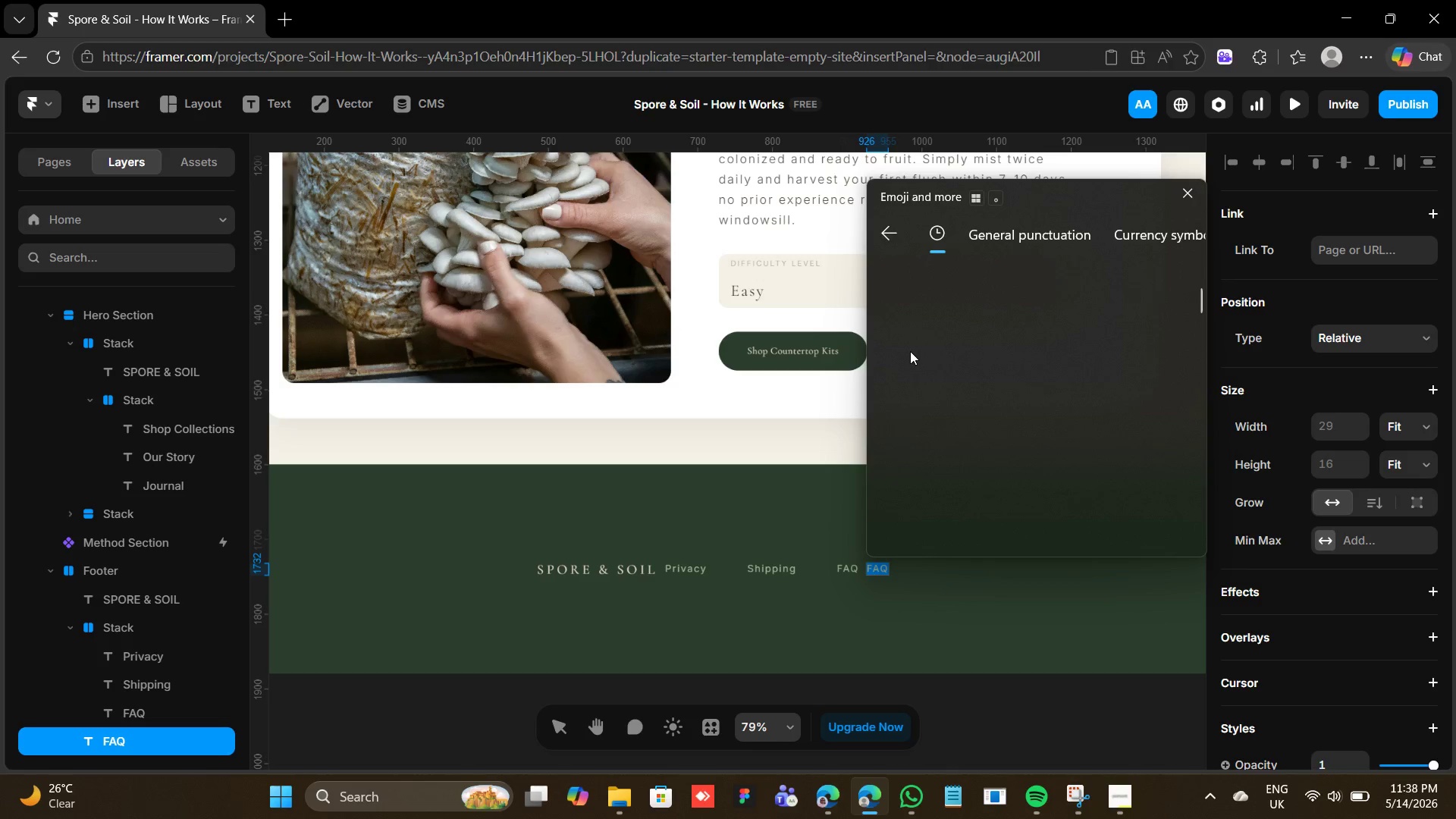 
left_click([911, 337])
 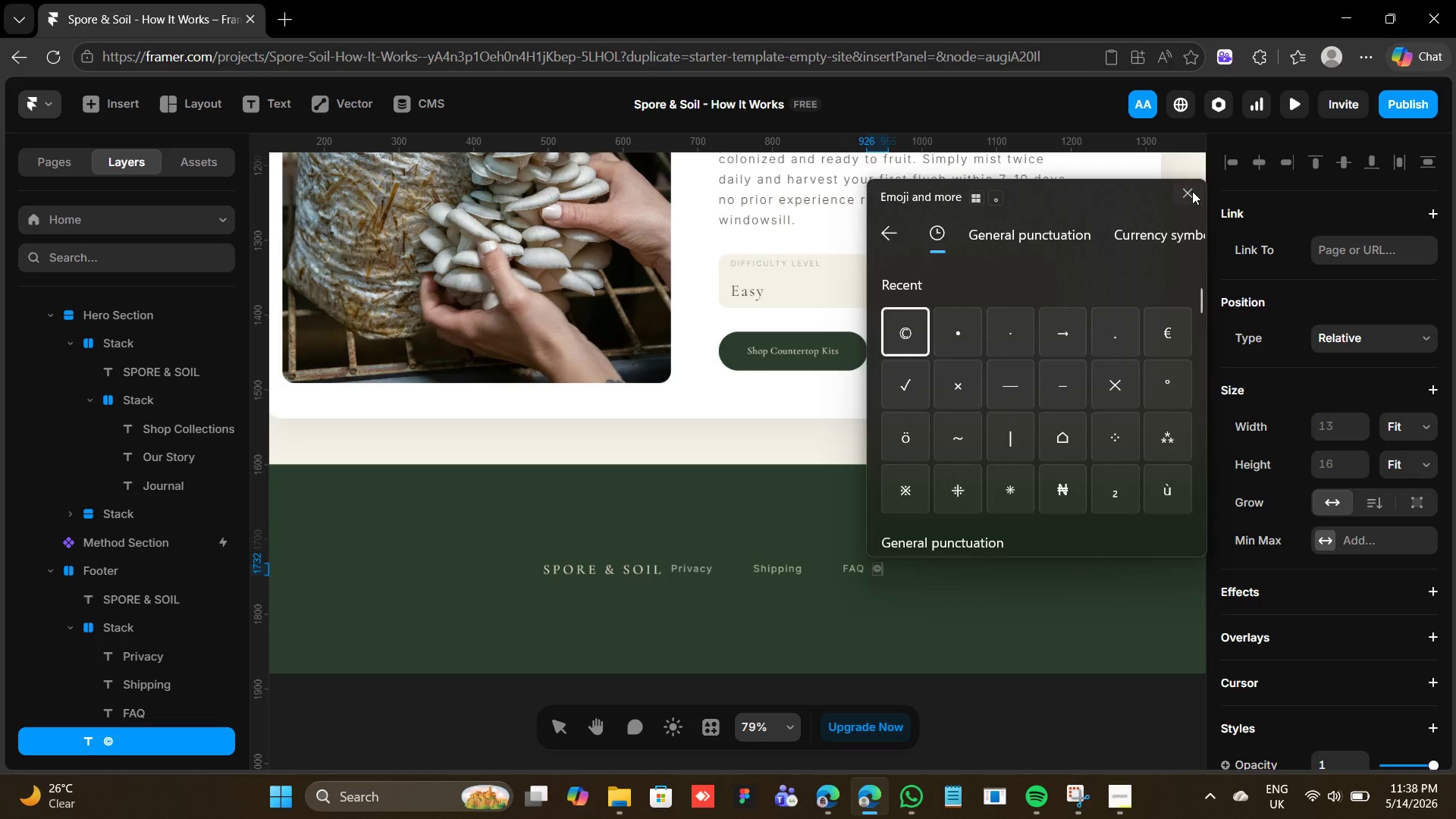 
key(Space)
 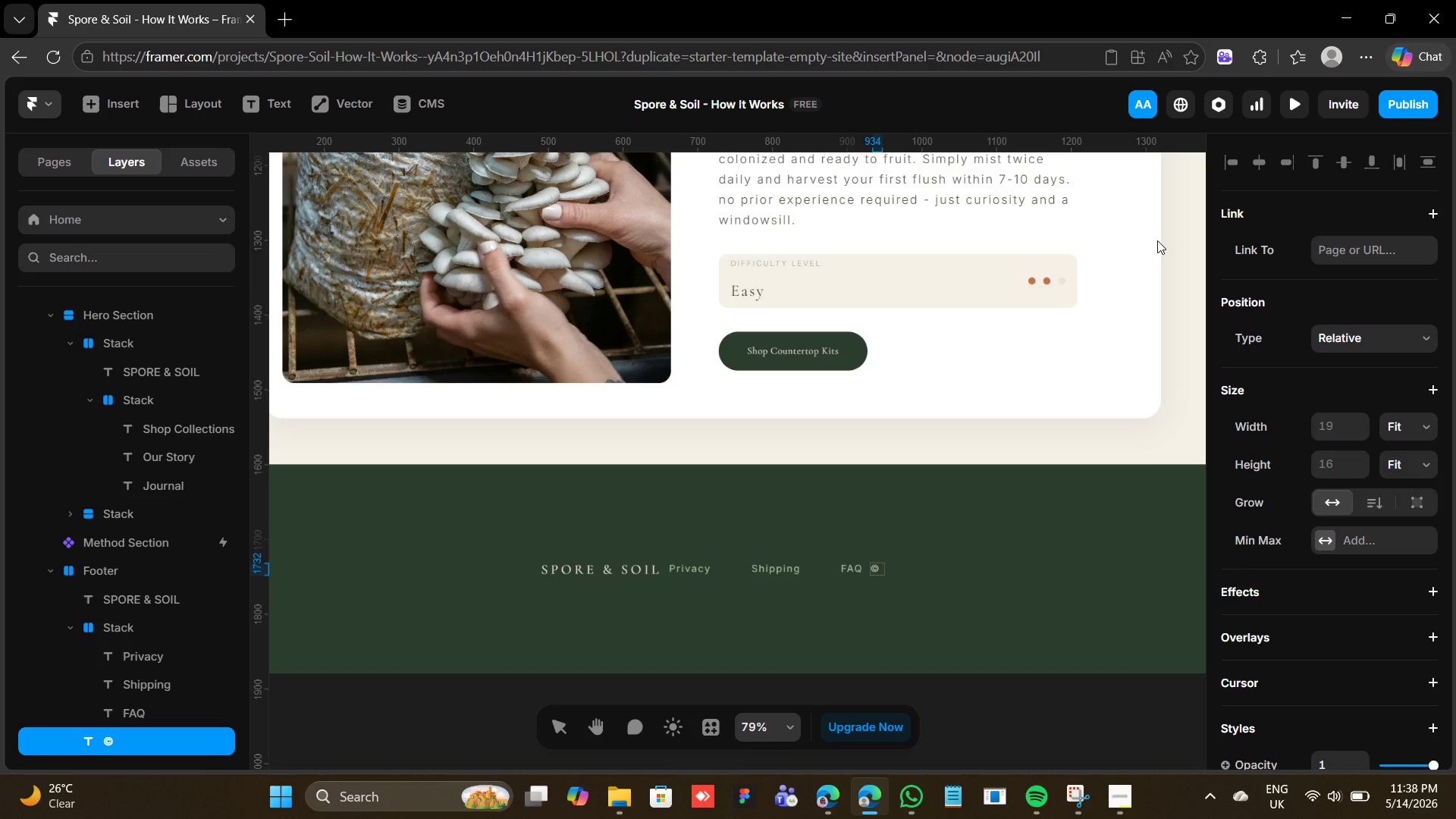 
type(2025 Spore & Soil)
 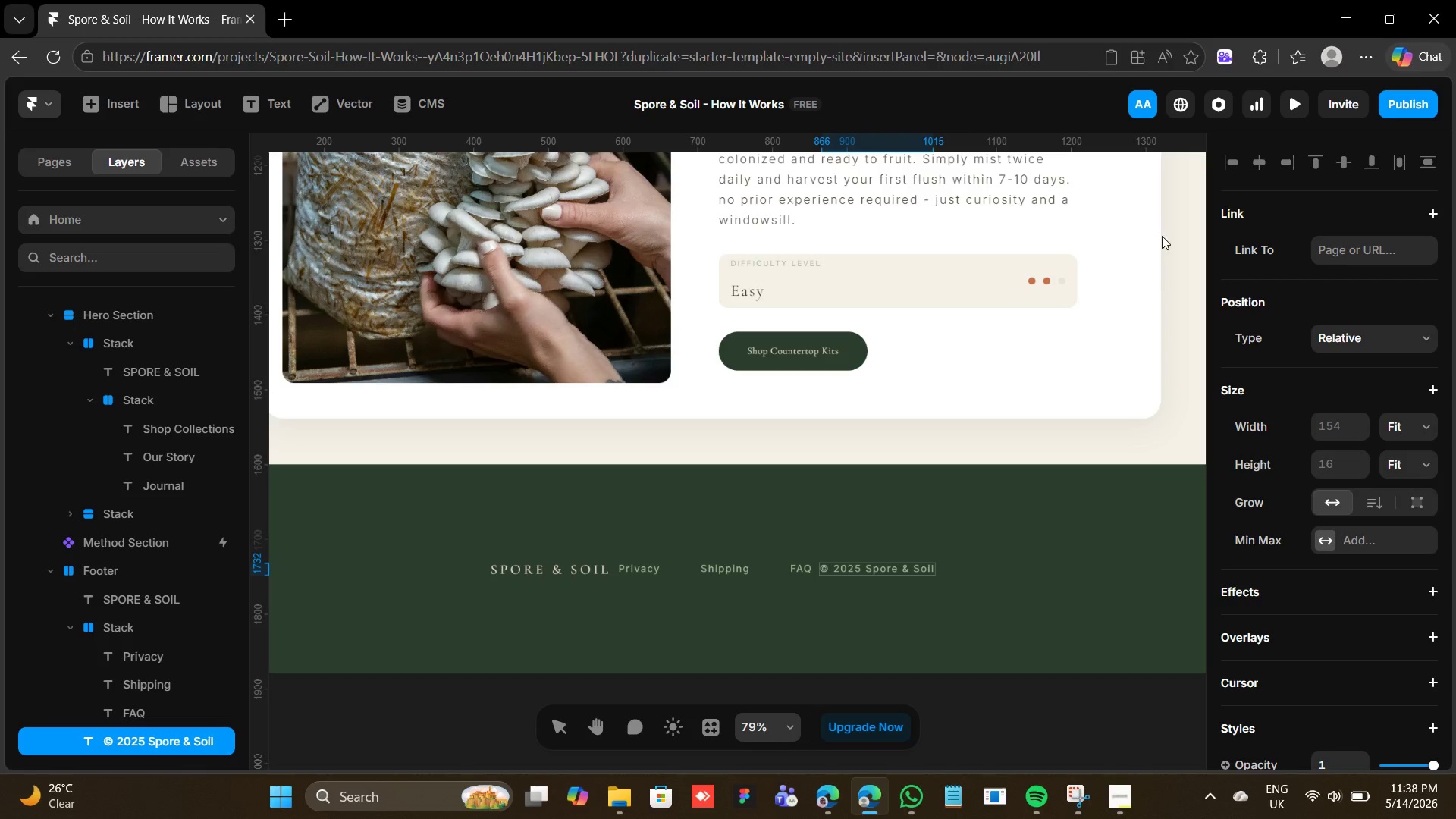 
left_click([961, 601])
 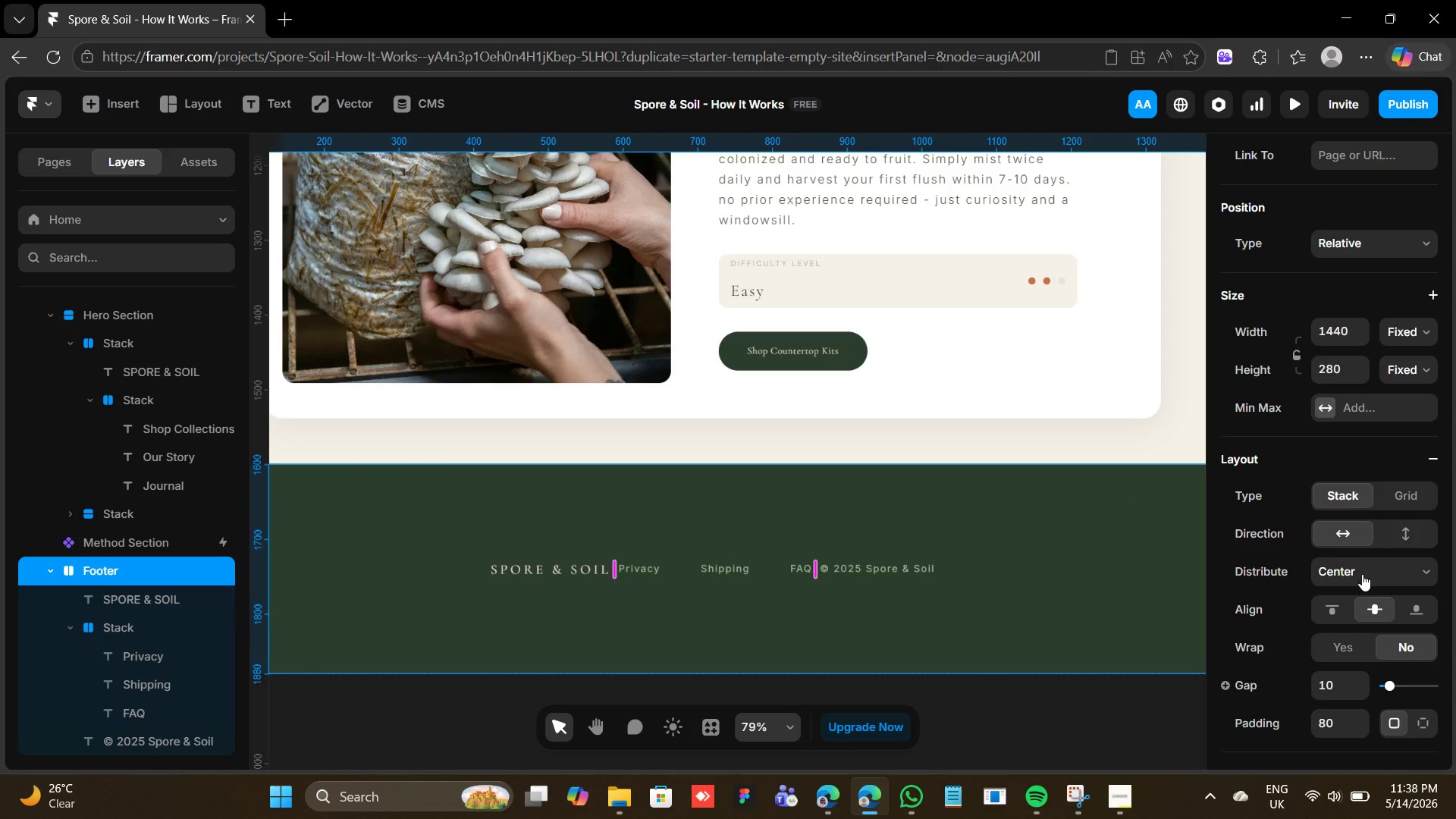 
left_click([1362, 574])
 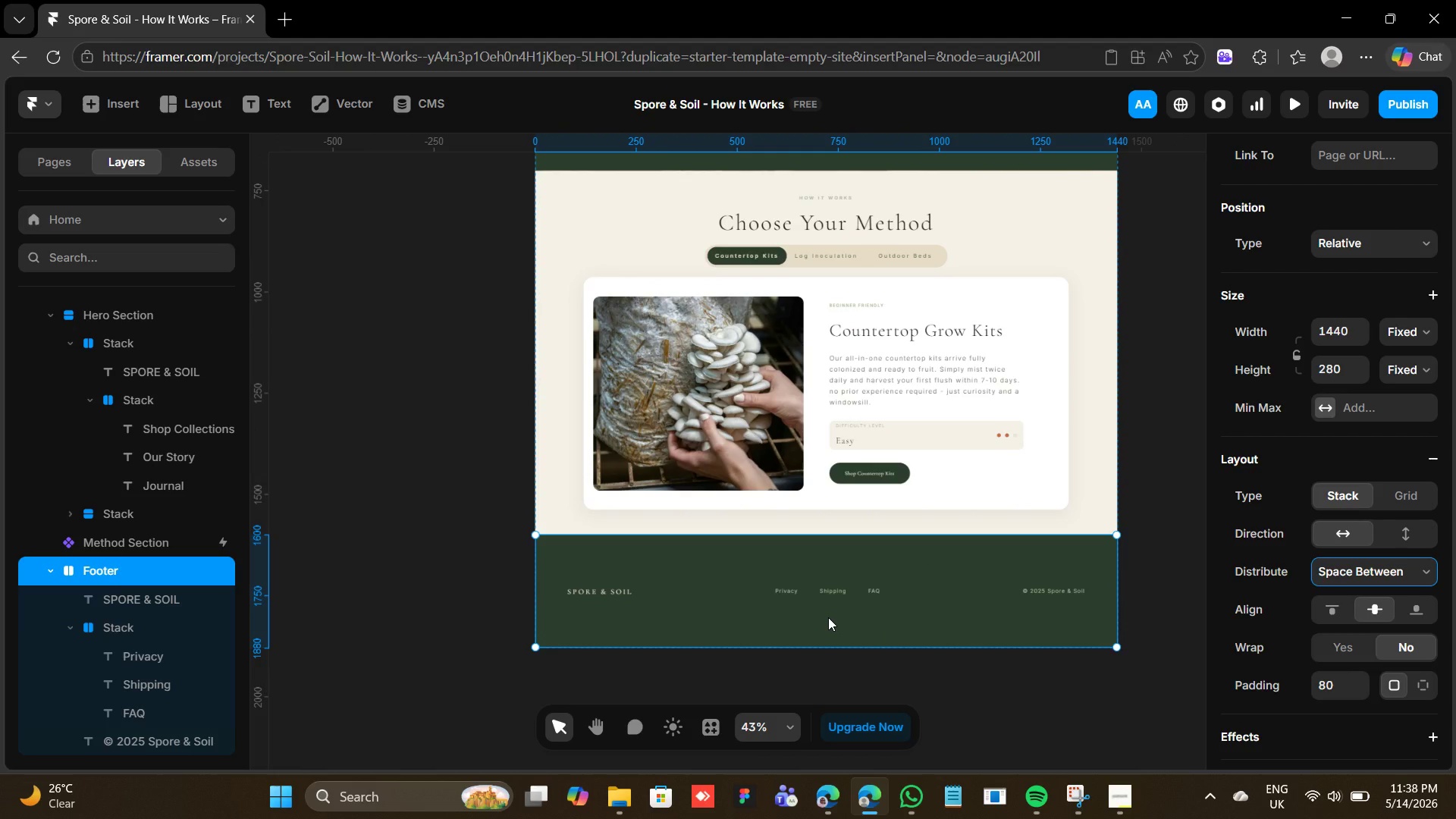 
wait(31.62)
 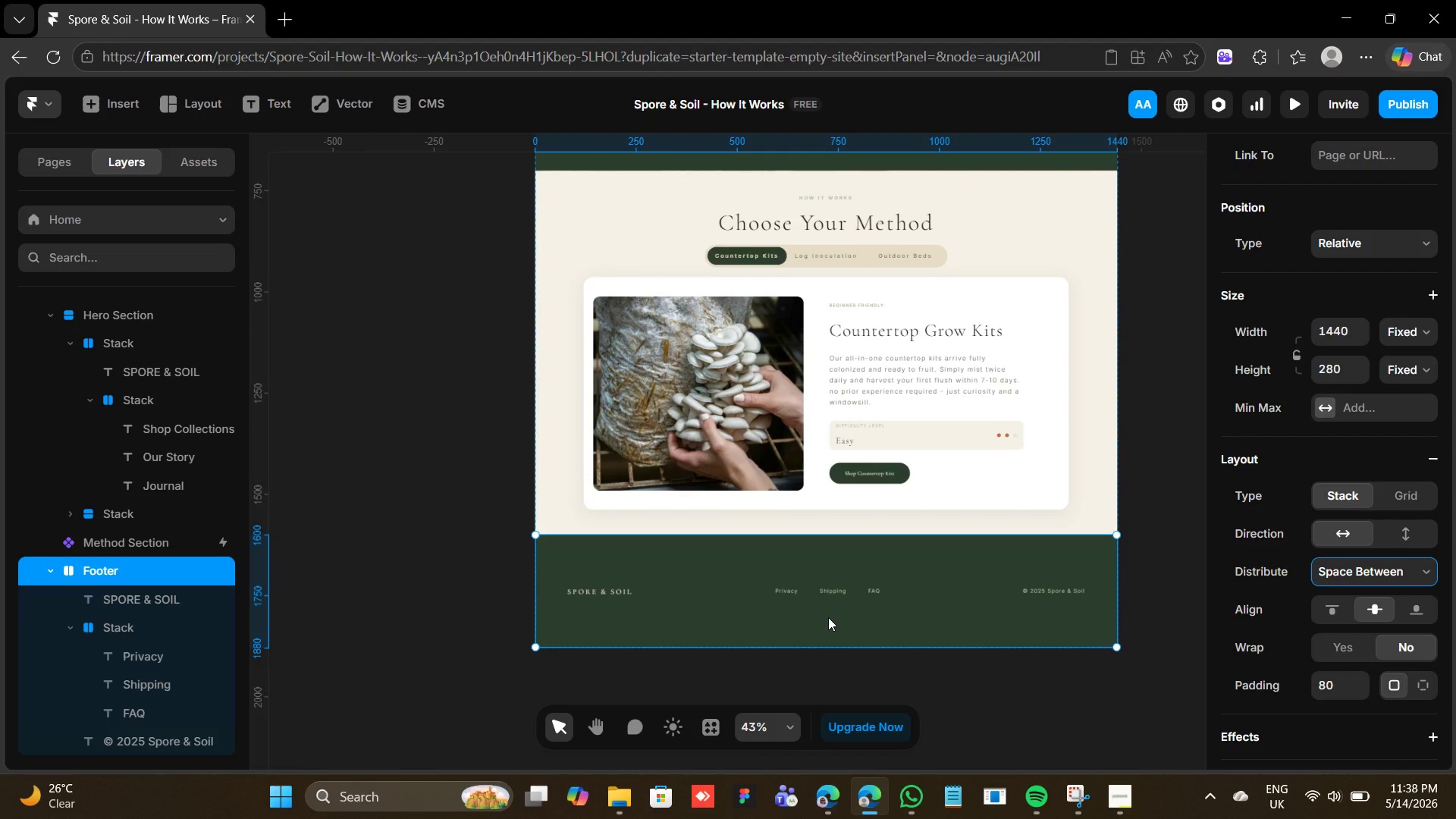 
left_click([1133, 805])